 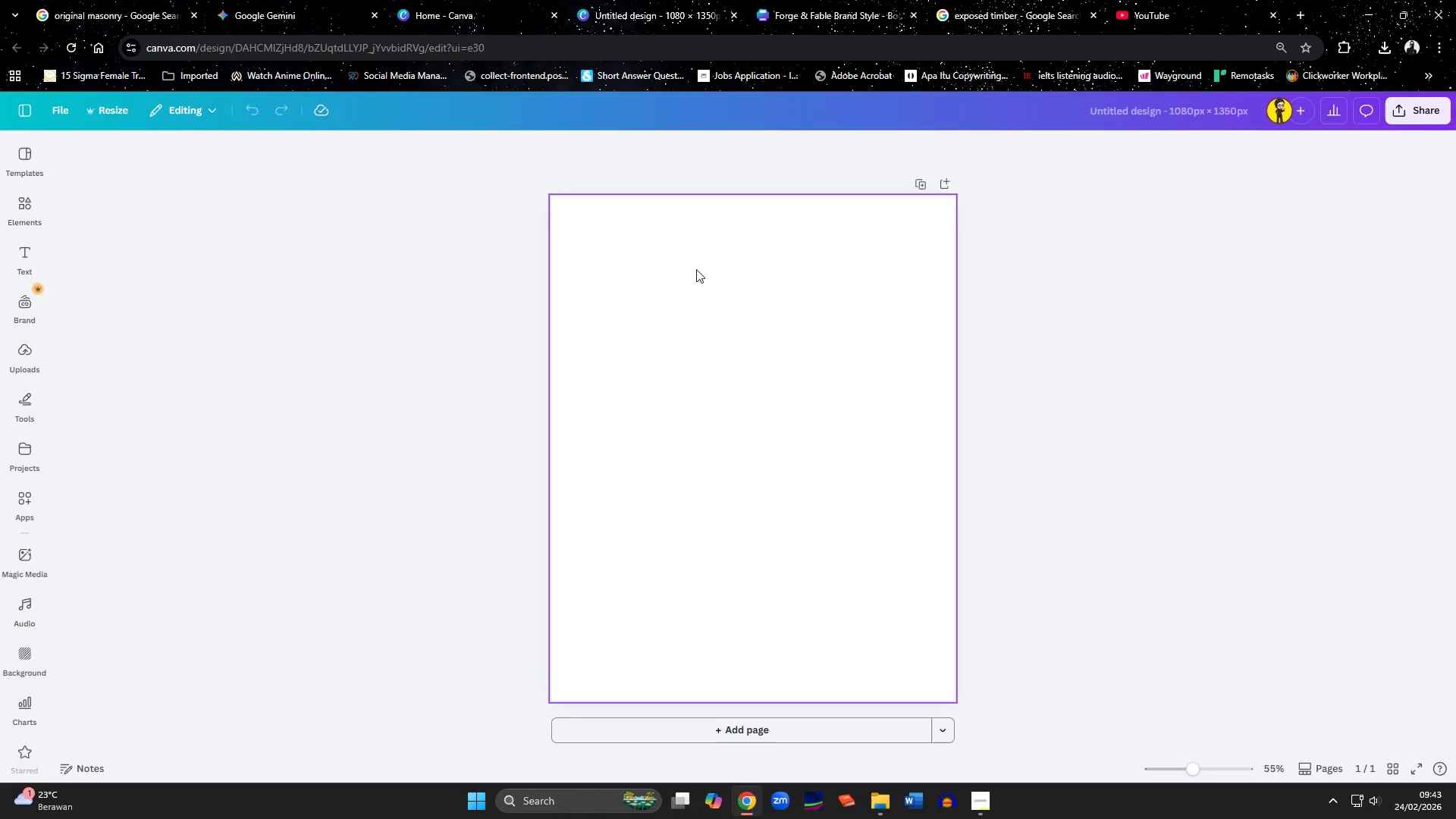 
left_click([755, 723])
 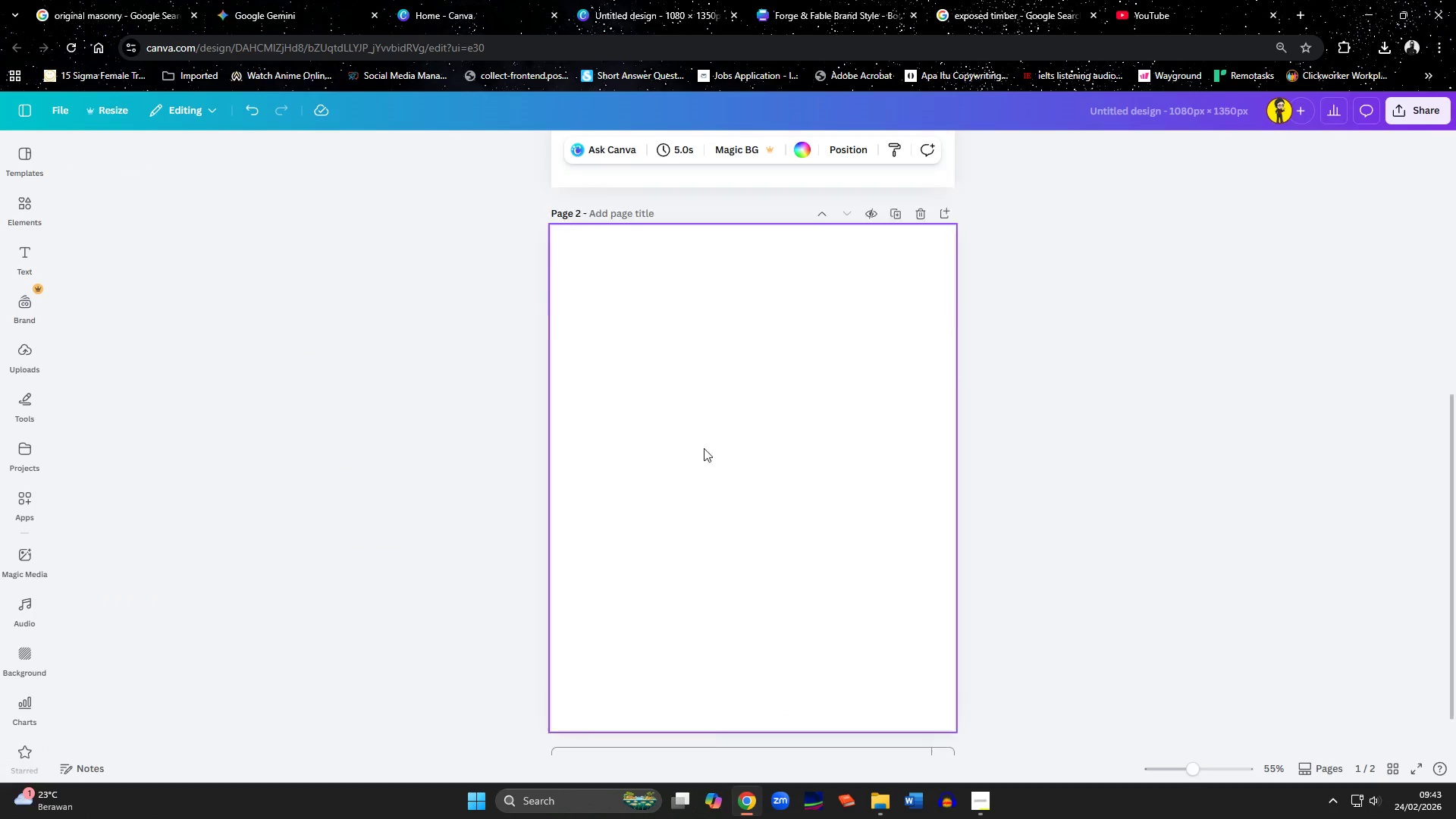 
scroll: coordinate [682, 396], scroll_direction: up, amount: 9.0
 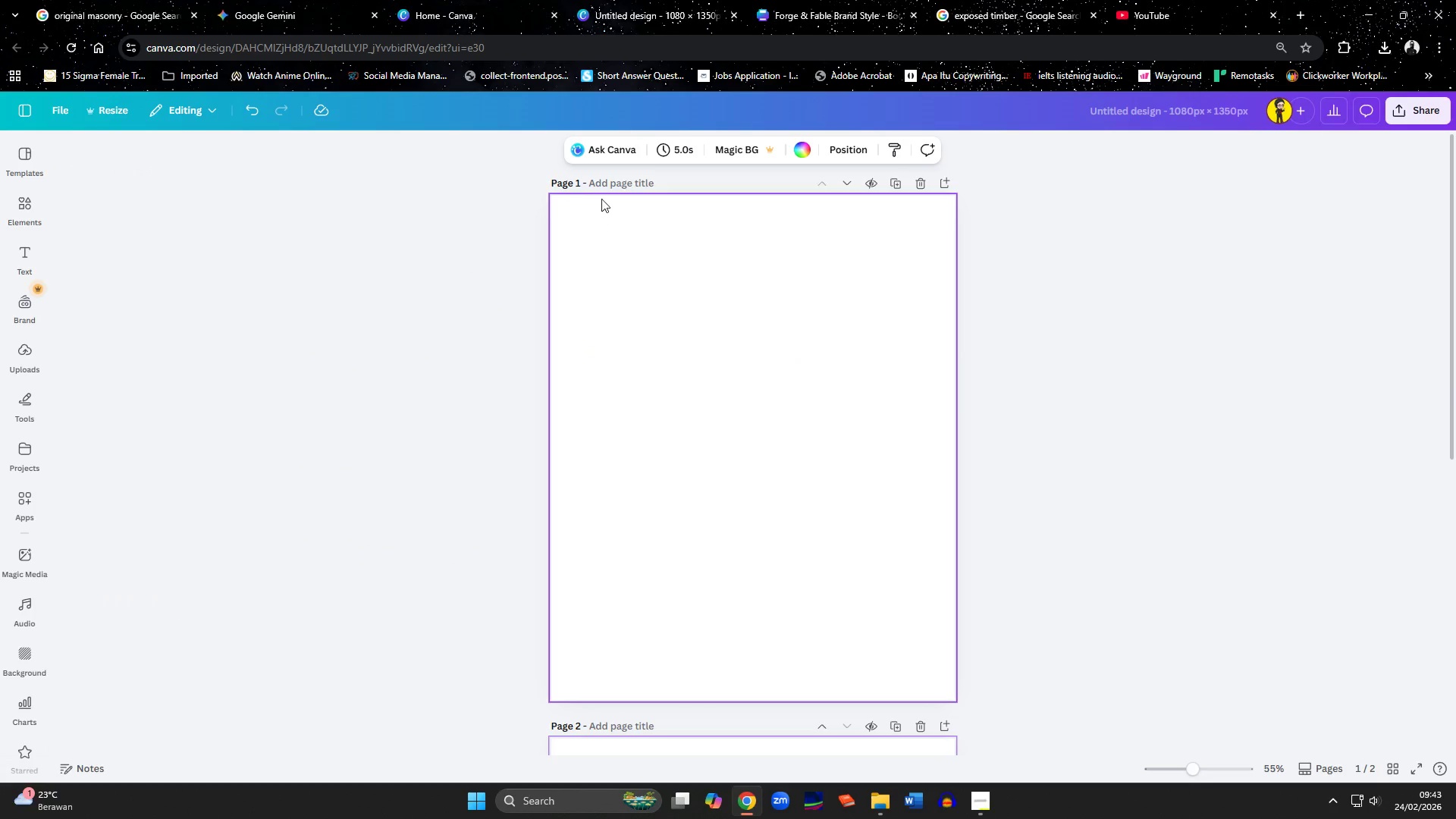 
left_click([603, 188])
 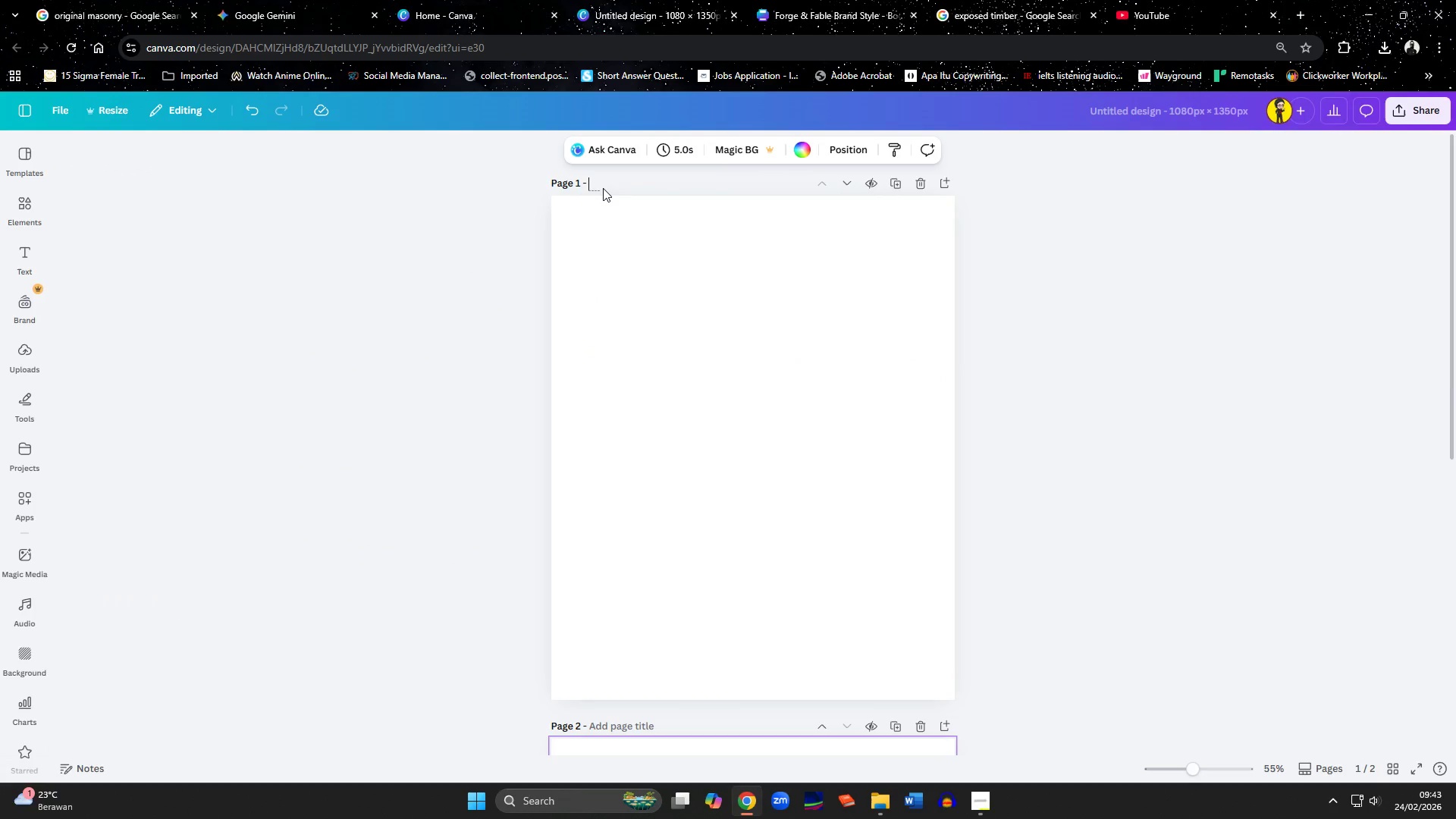 
key(Control+V)
 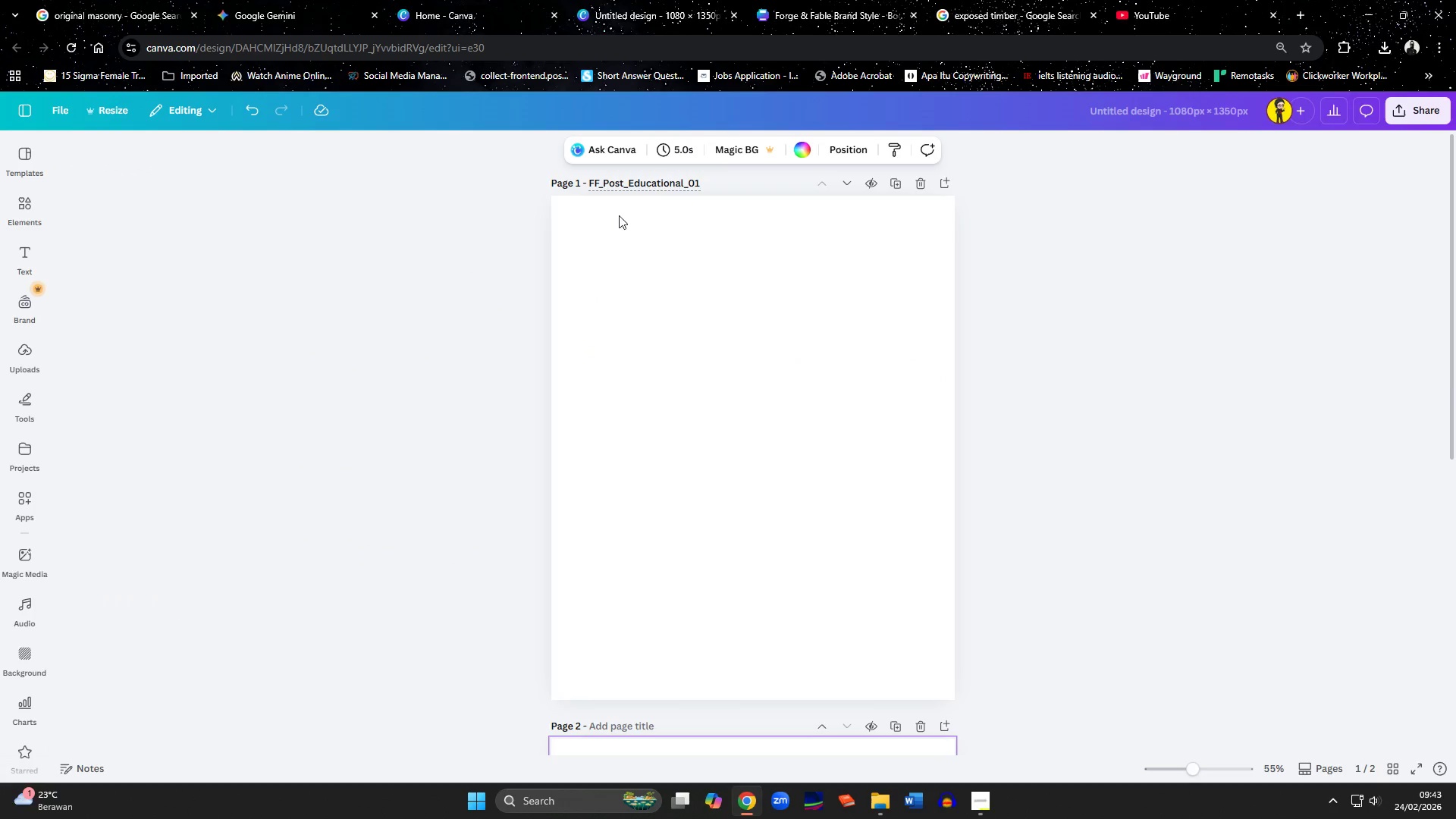 
left_click([711, 352])
 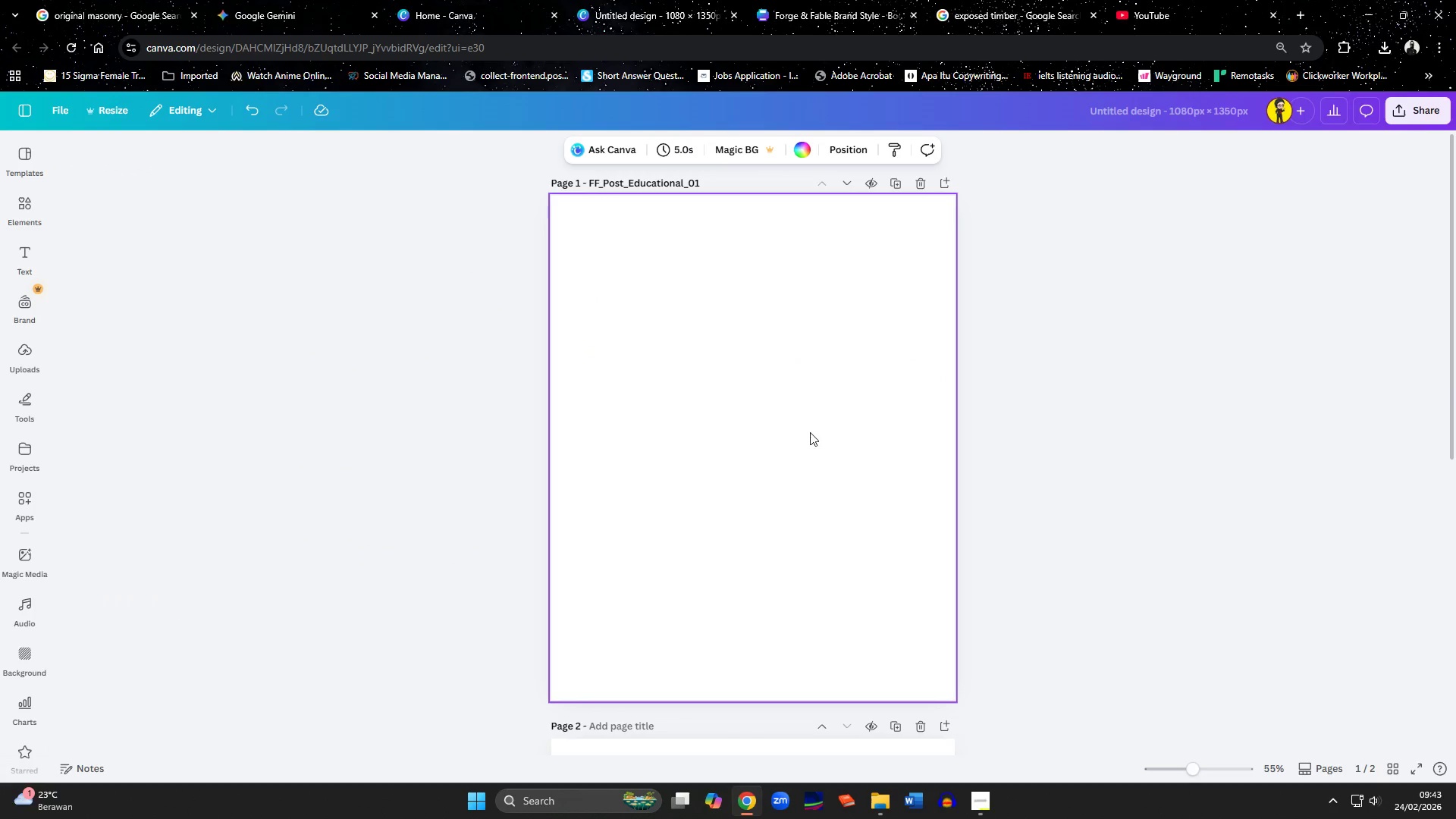 
scroll: coordinate [848, 454], scroll_direction: up, amount: 6.0
 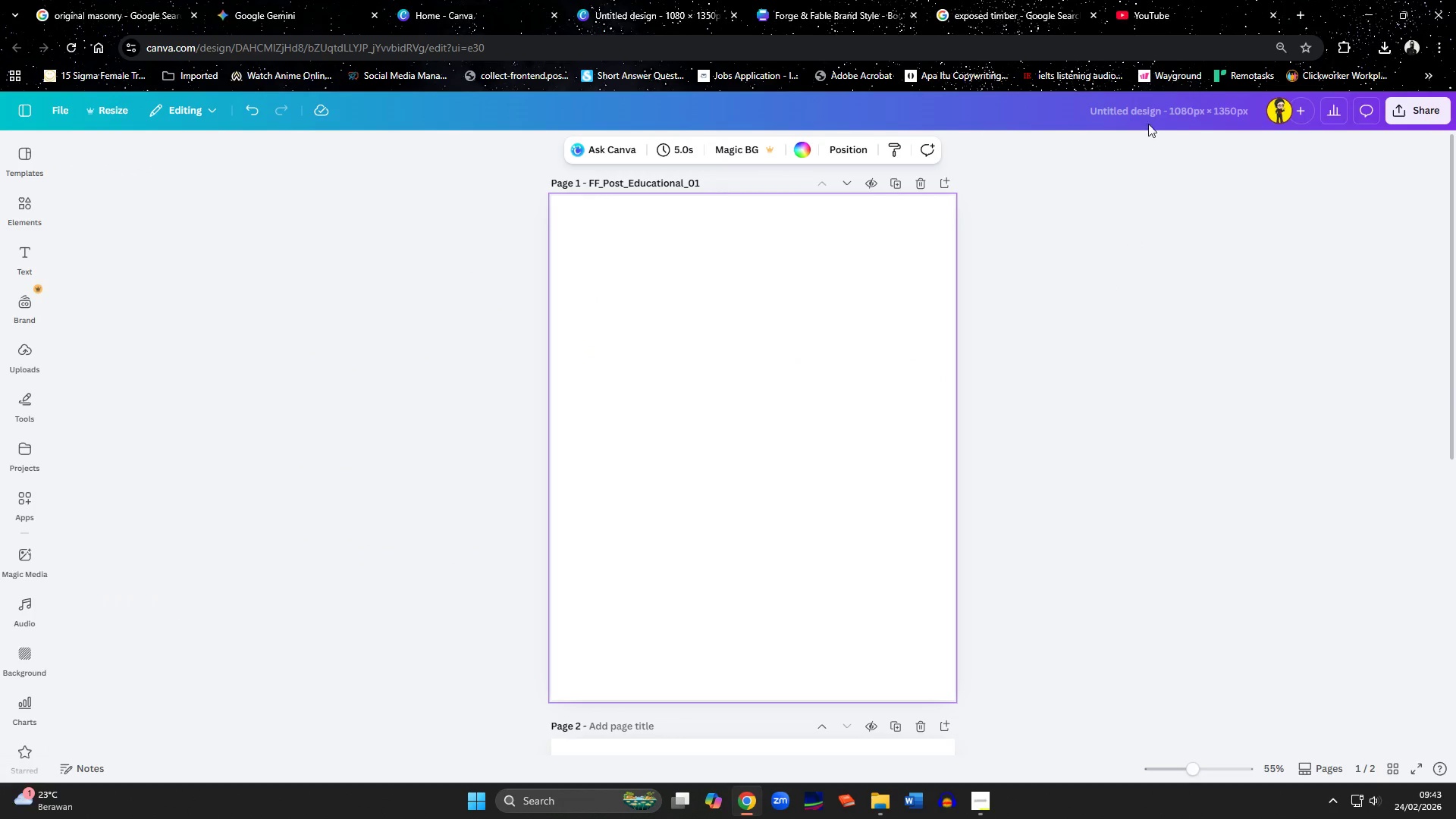 
left_click([1150, 103])
 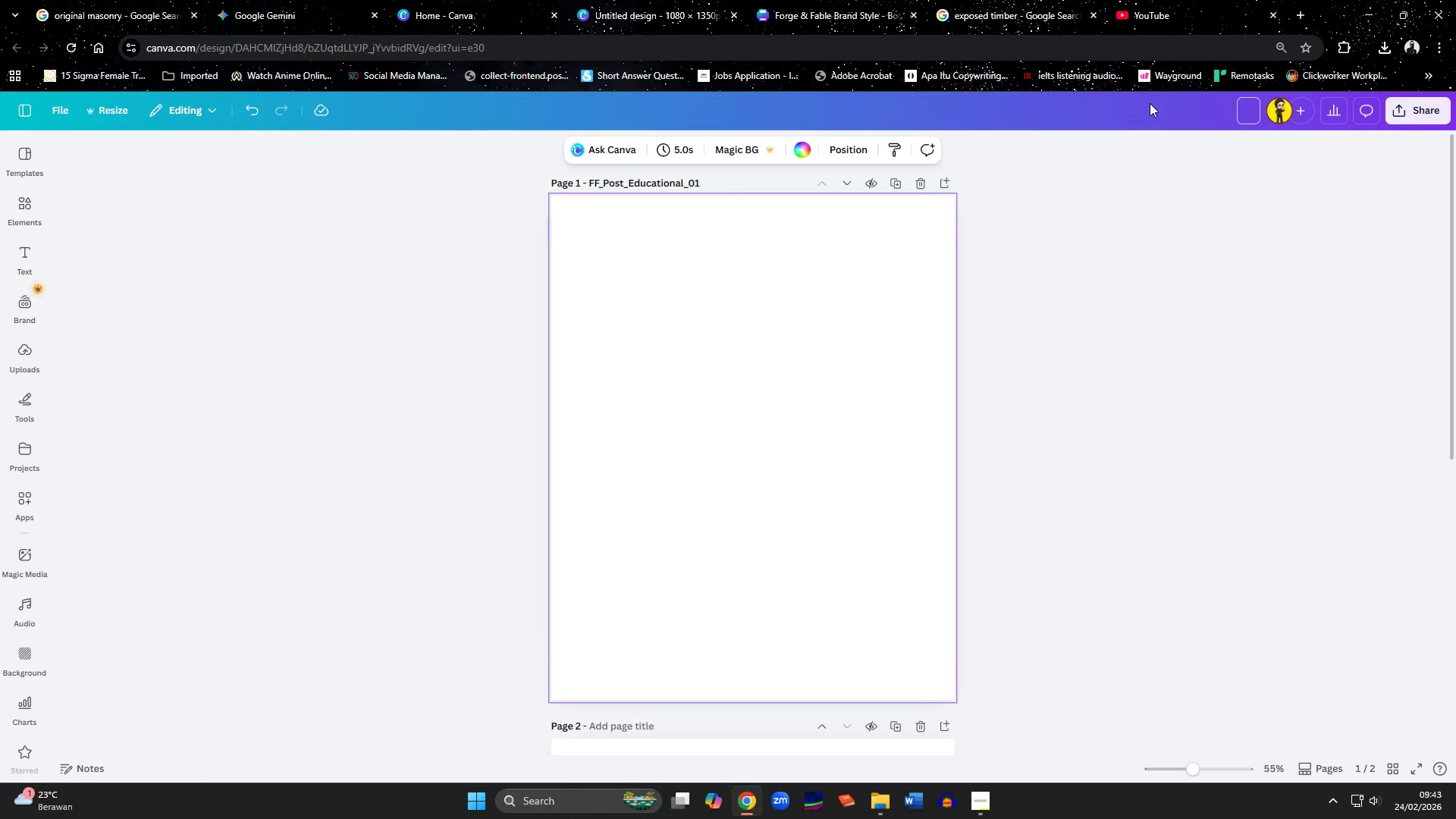 
hold_key(key=ShiftLeft, duration=1.53)
 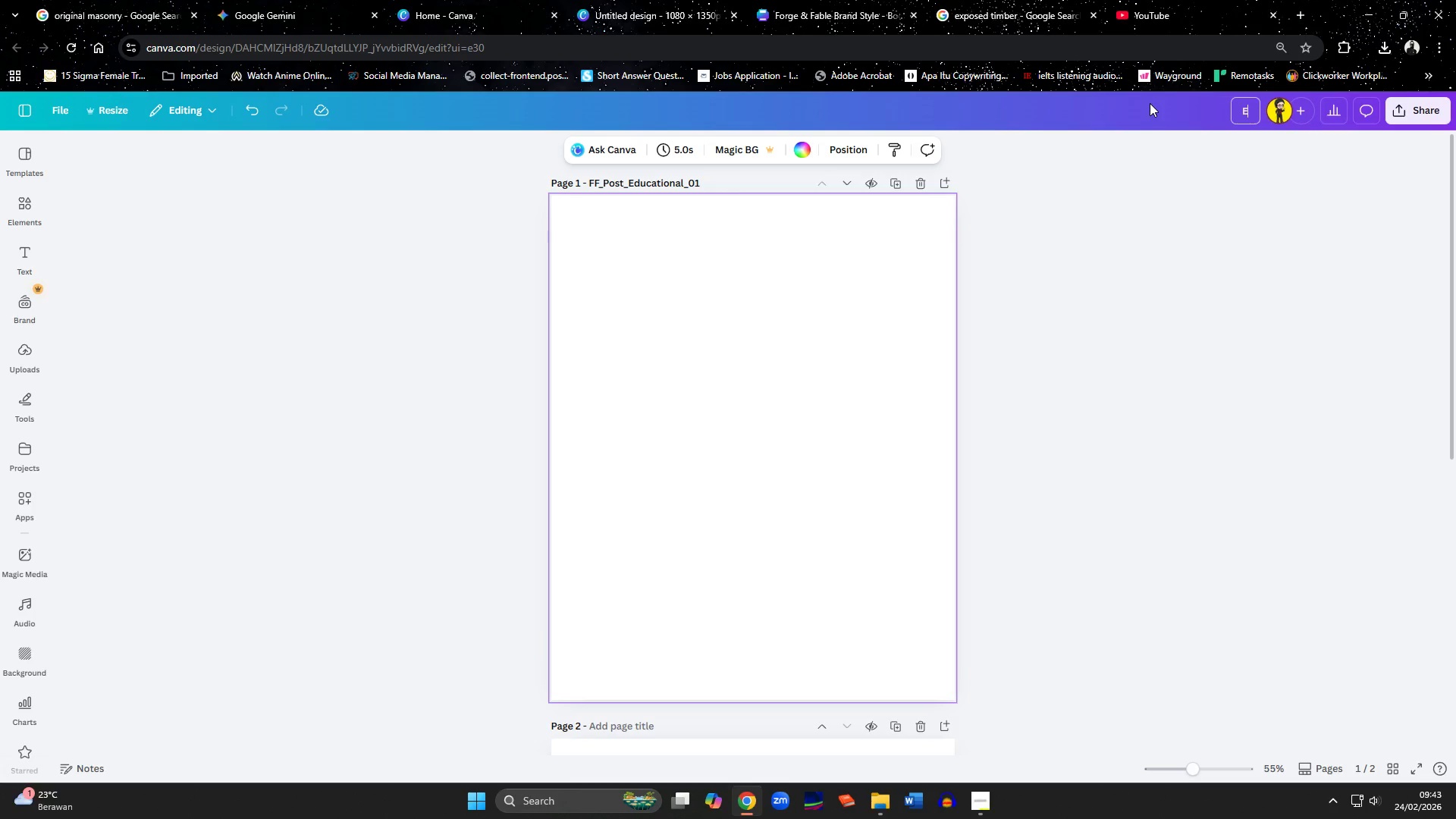 
type(Educational )
 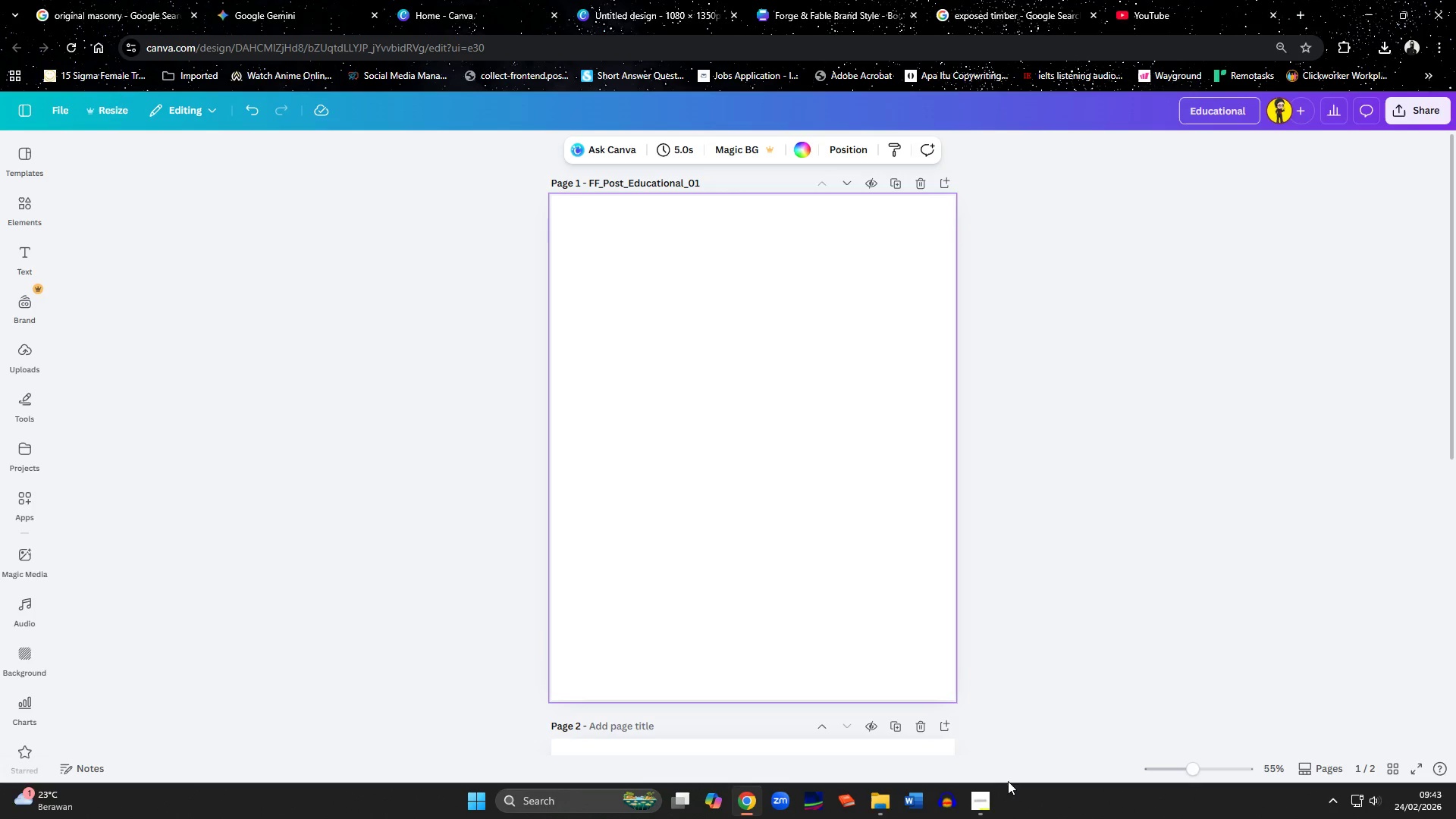 
left_click([990, 796])